 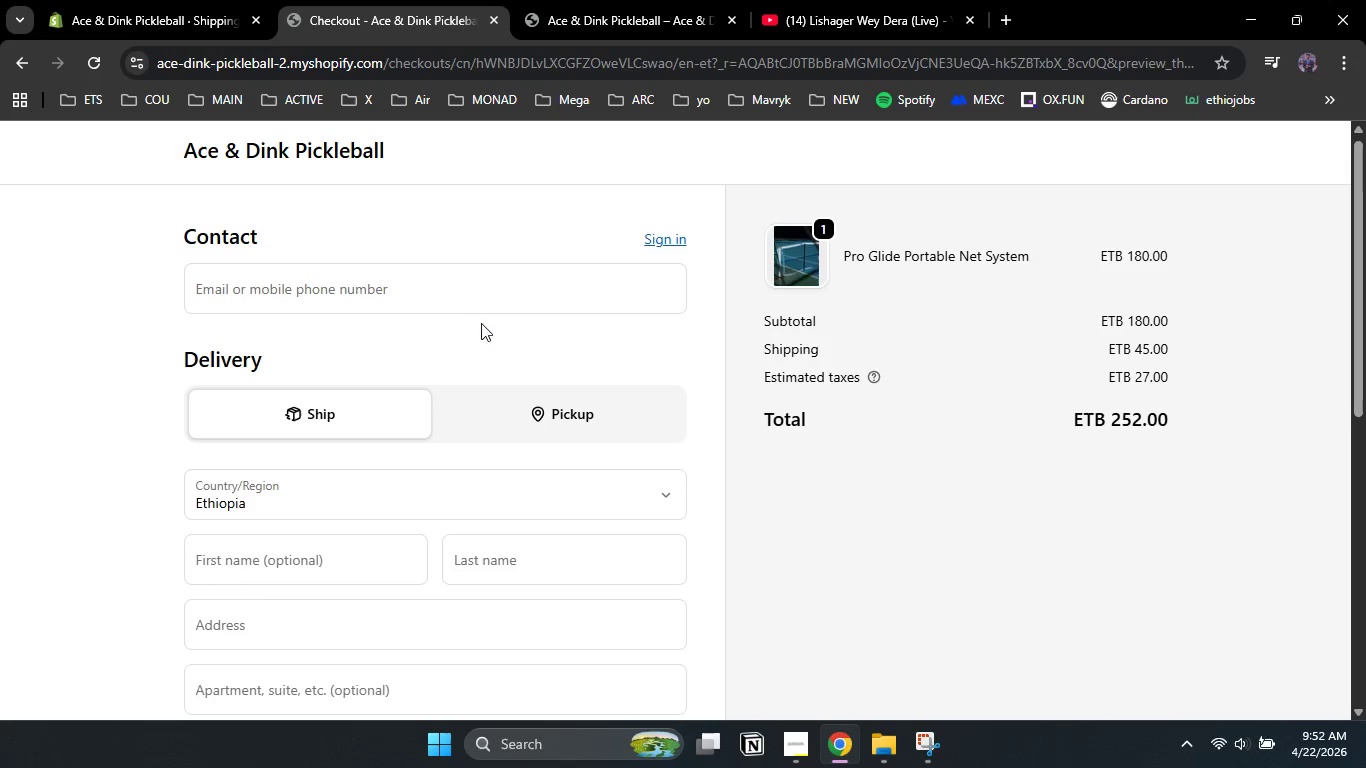 
left_click([34, 64])
 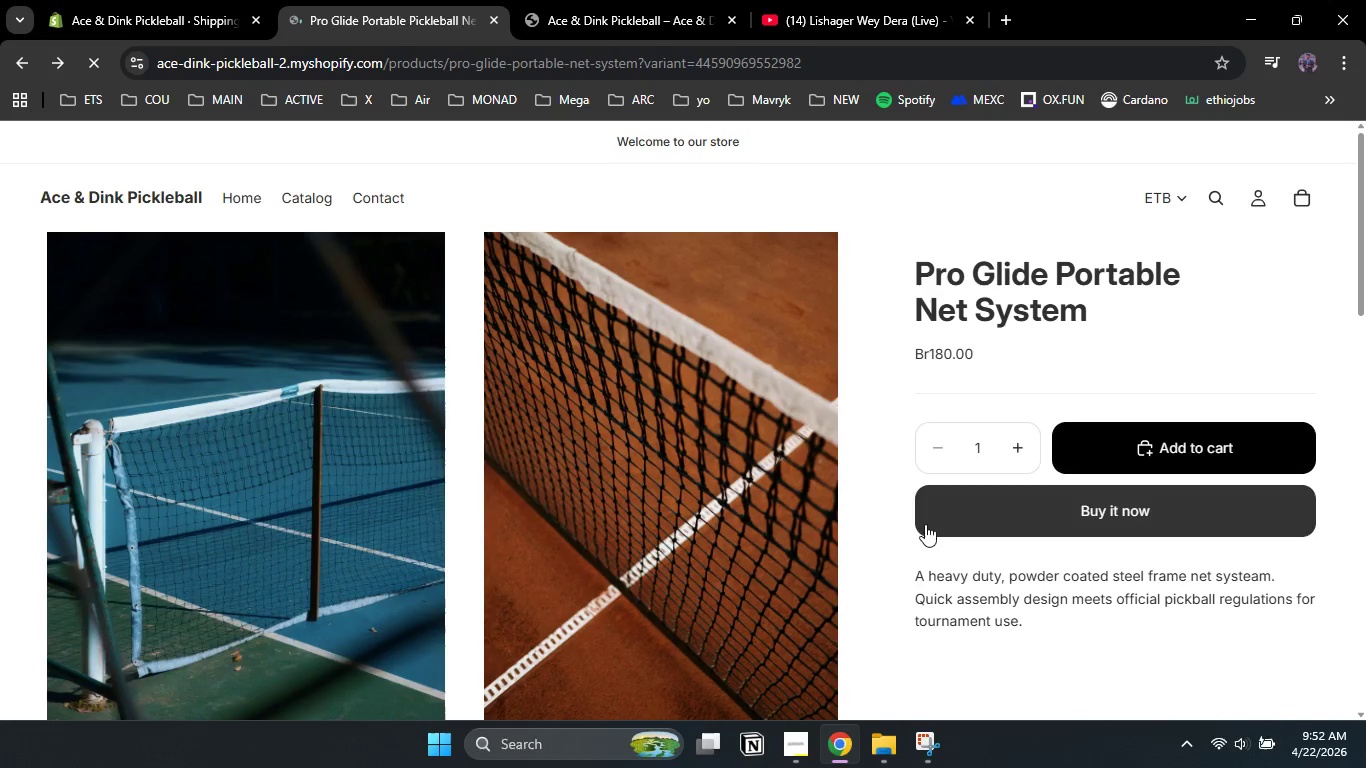 
left_click([126, 203])
 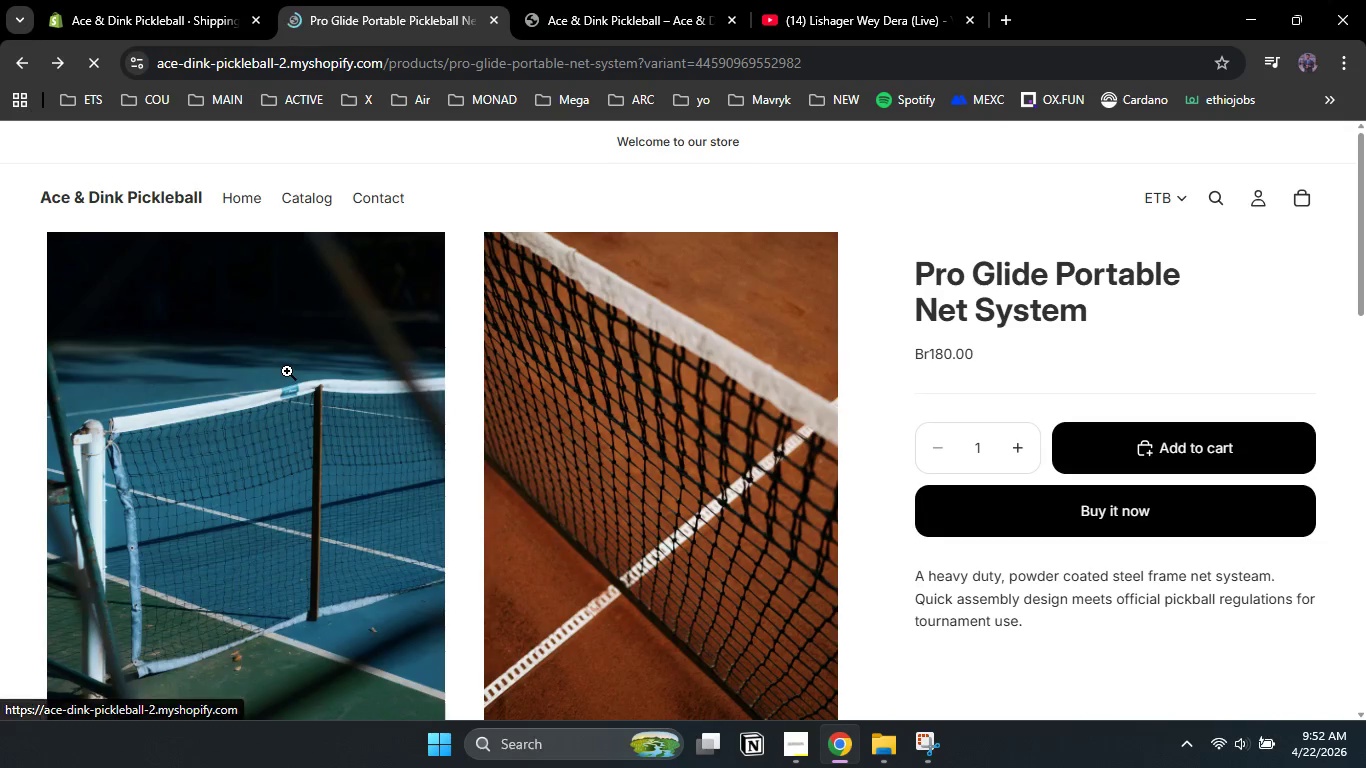 
left_click([227, 455])
 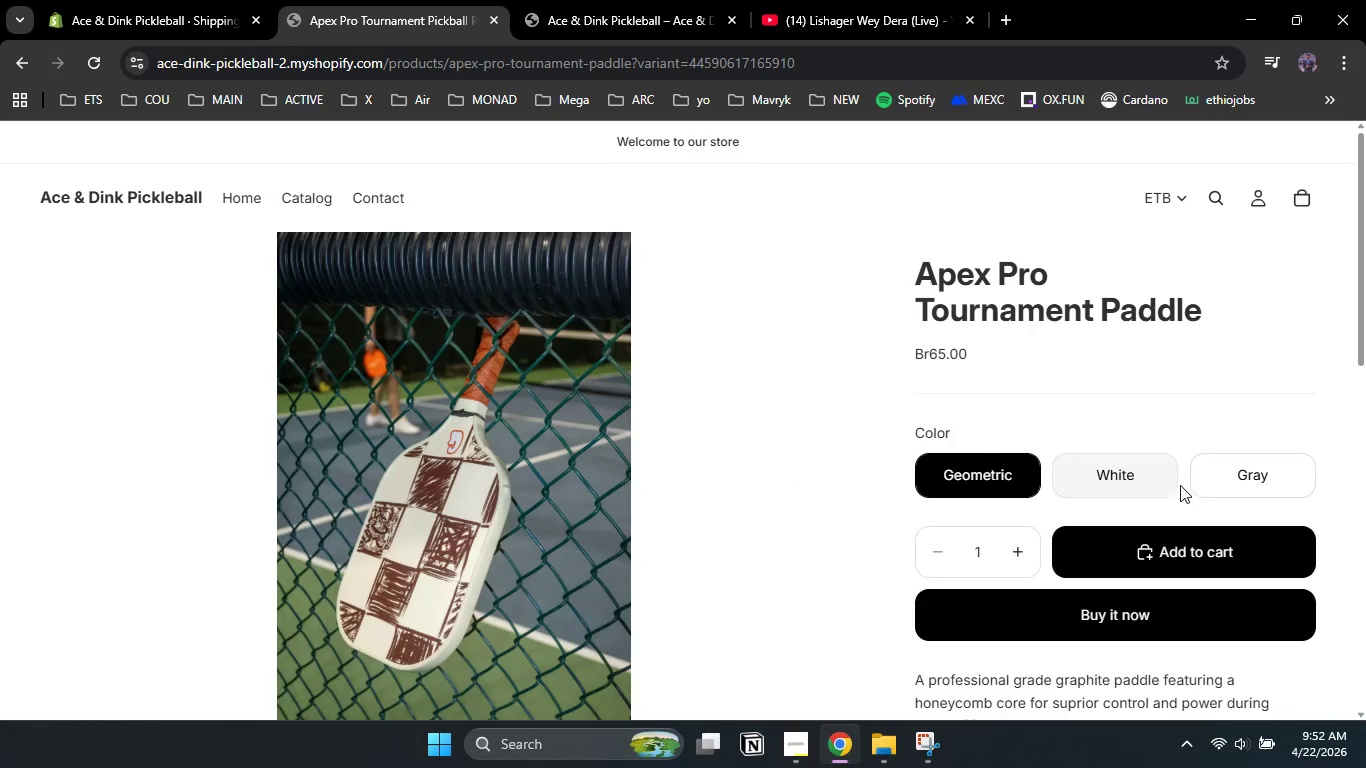 
scroll: coordinate [227, 455], scroll_direction: down, amount: 4.0
 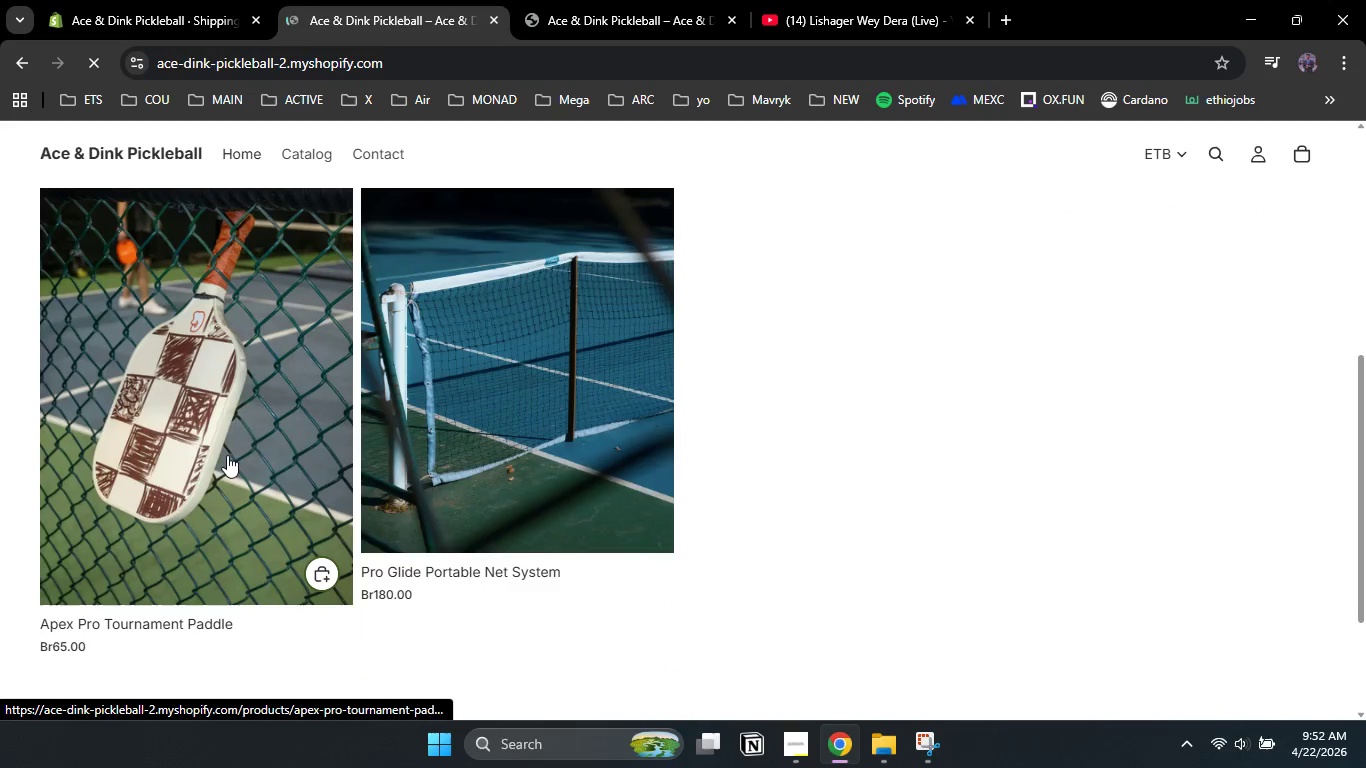 
left_click([1162, 476])
 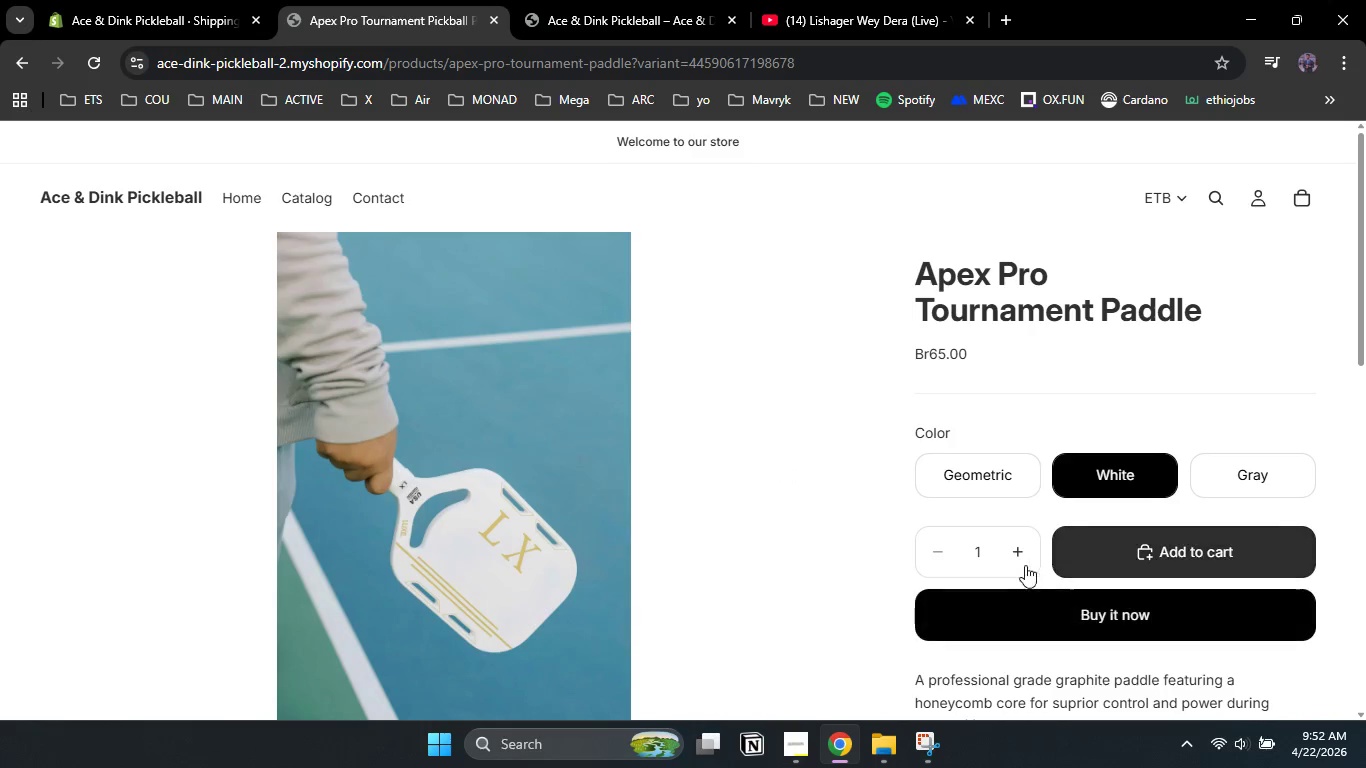 
left_click([1003, 554])
 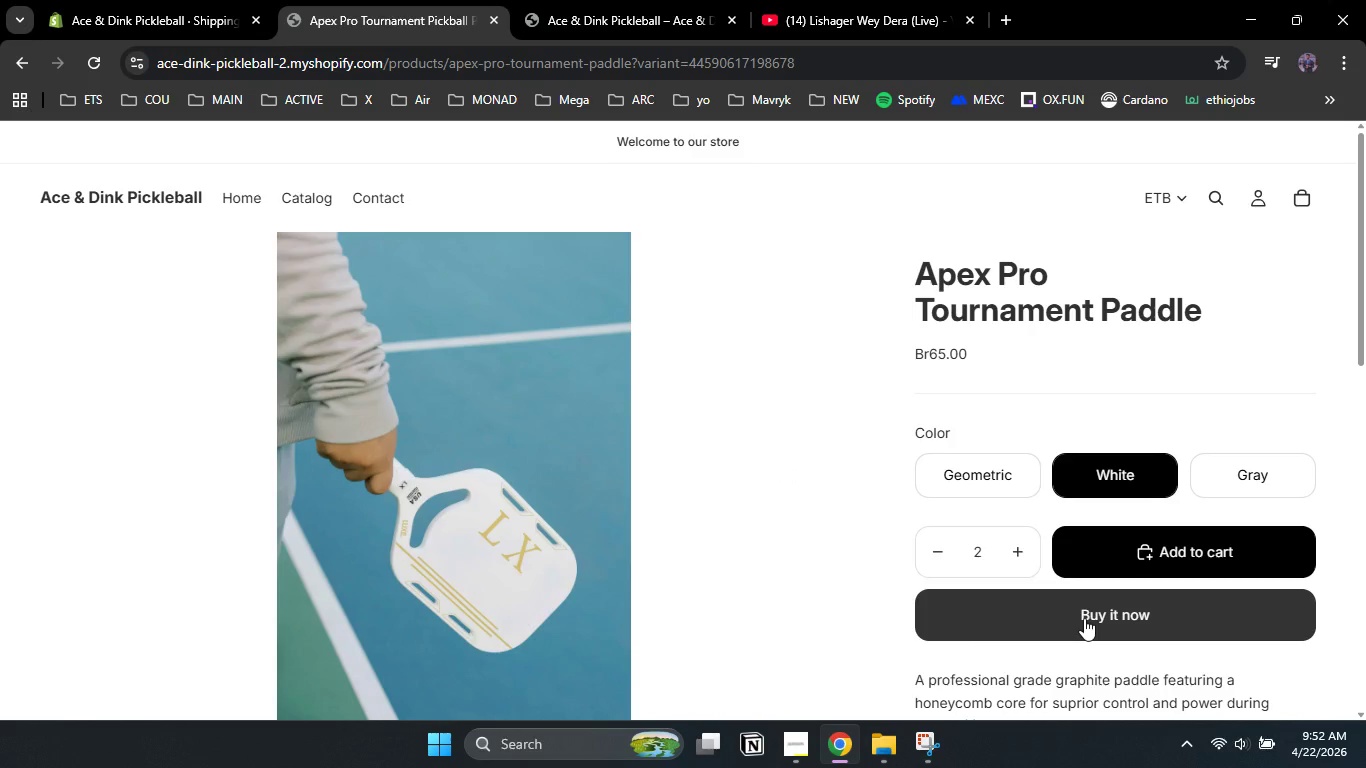 
left_click([1084, 618])
 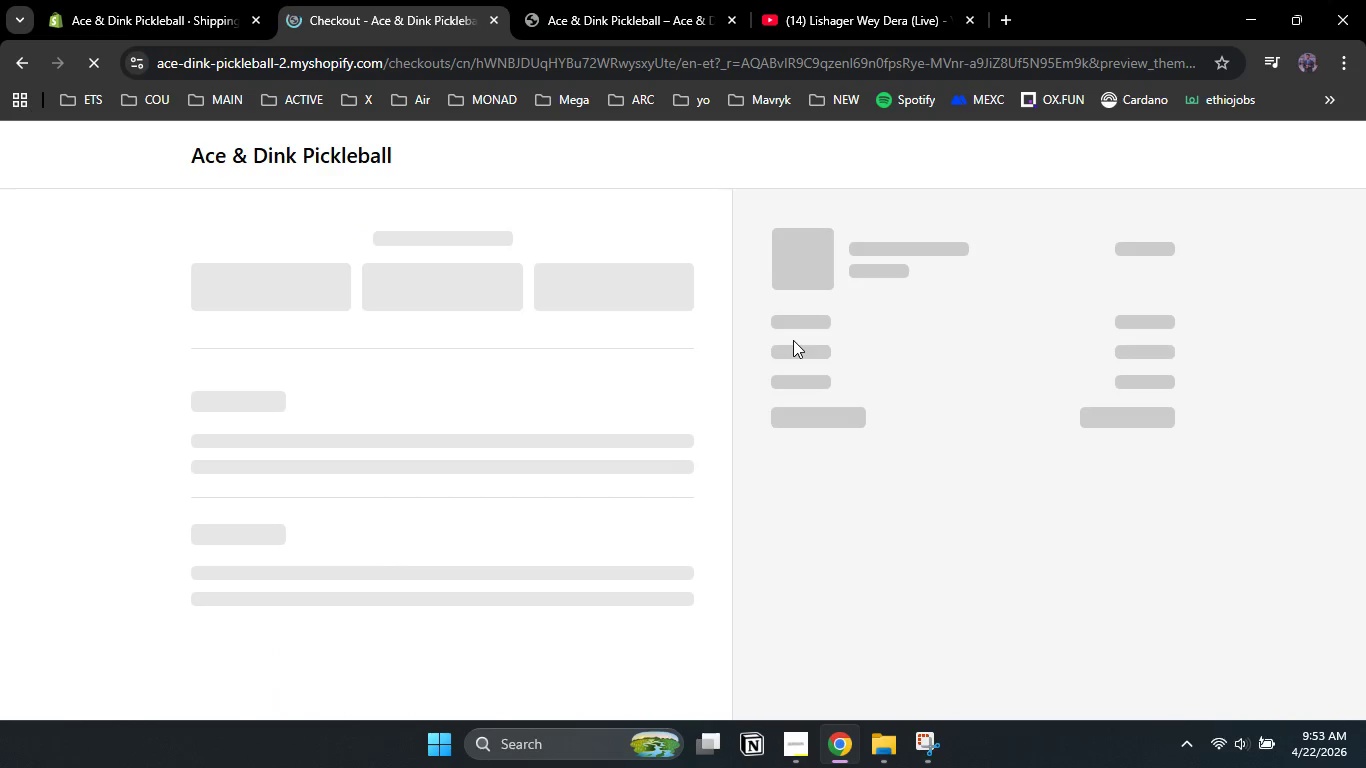 
scroll: coordinate [761, 397], scroll_direction: down, amount: 1.0
 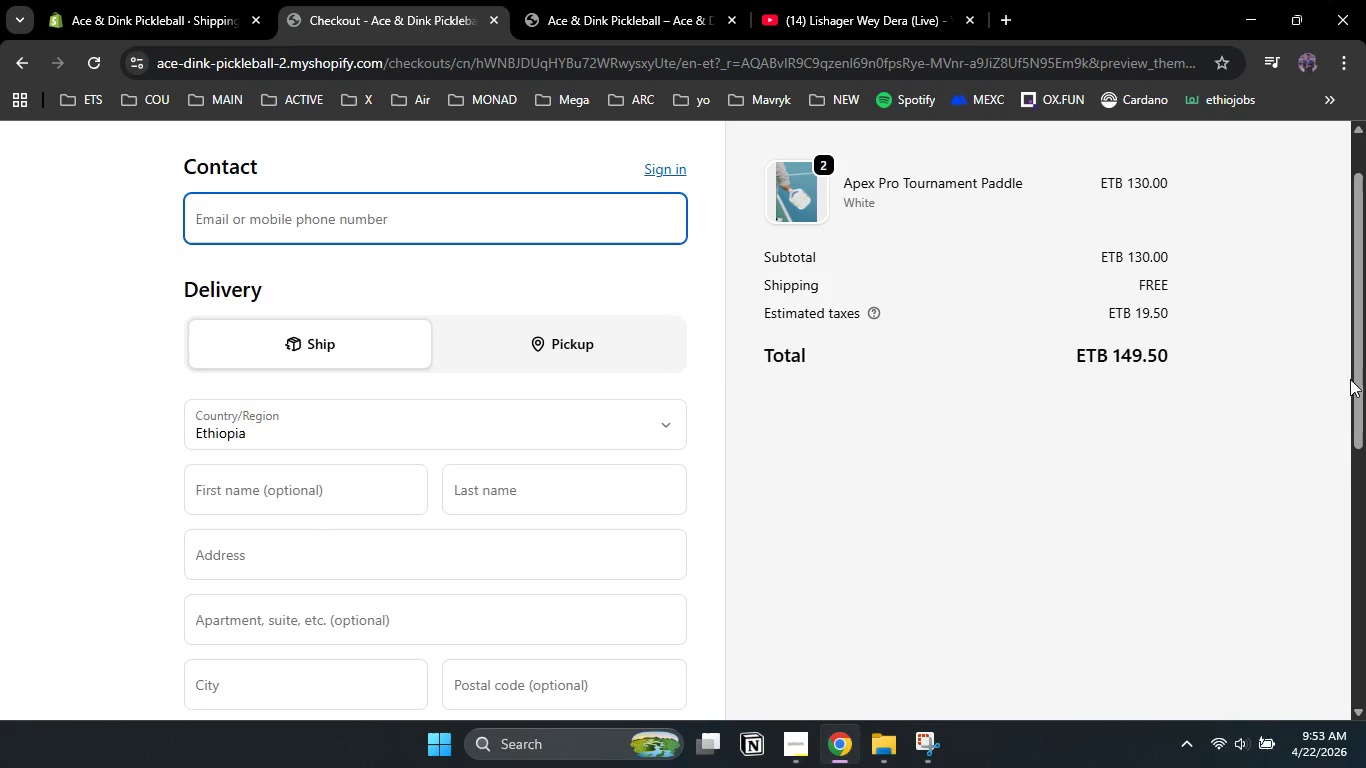 
left_click_drag(start_coordinate=[1357, 386], to_coordinate=[1365, 543])
 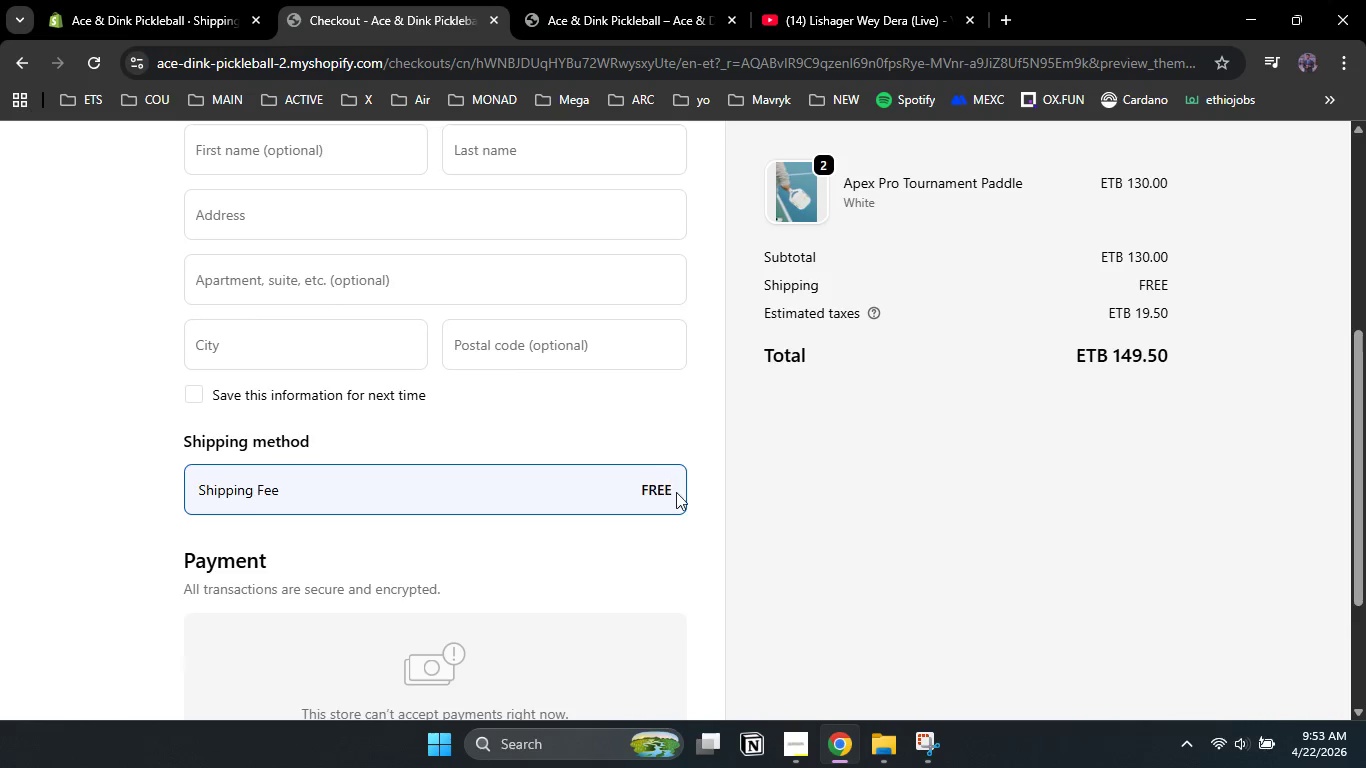 
left_click_drag(start_coordinate=[676, 492], to_coordinate=[188, 483])
 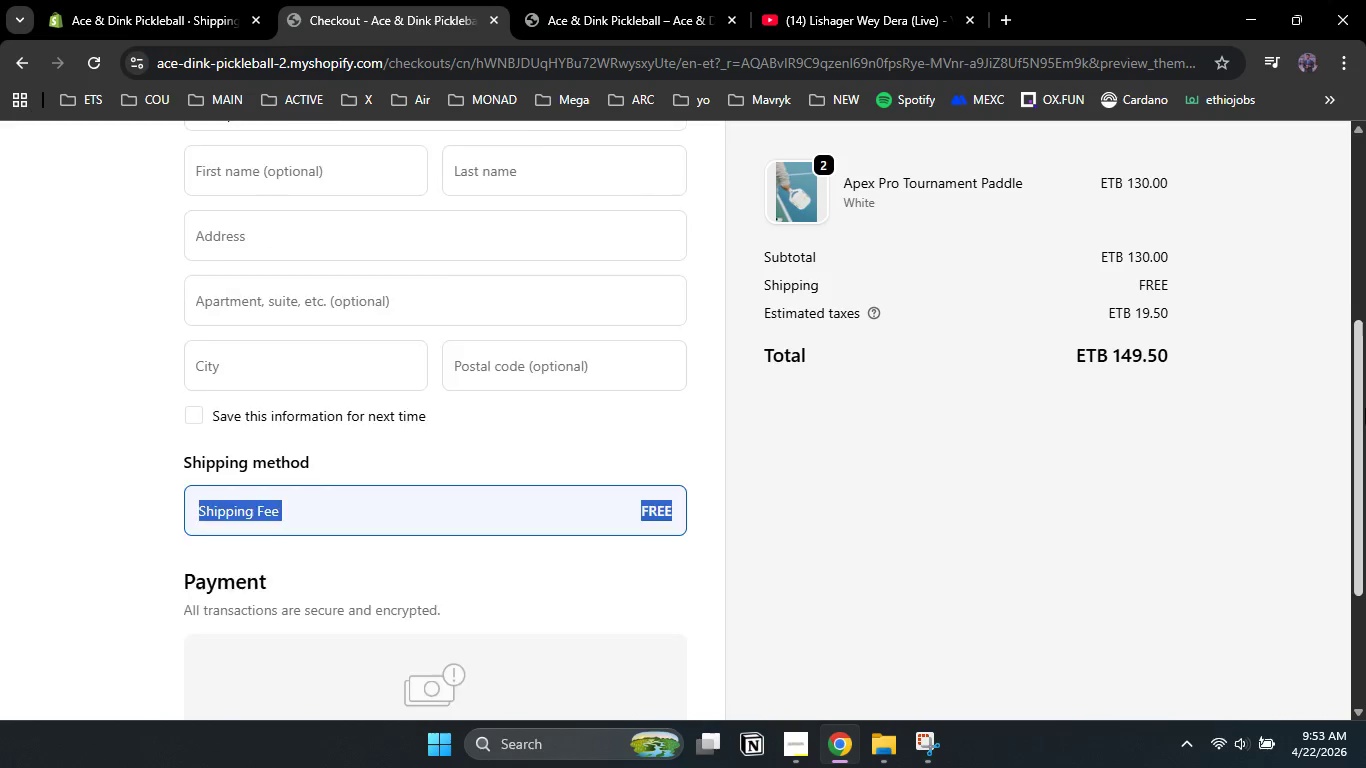 
left_click_drag(start_coordinate=[1365, 445], to_coordinate=[1349, 247])
 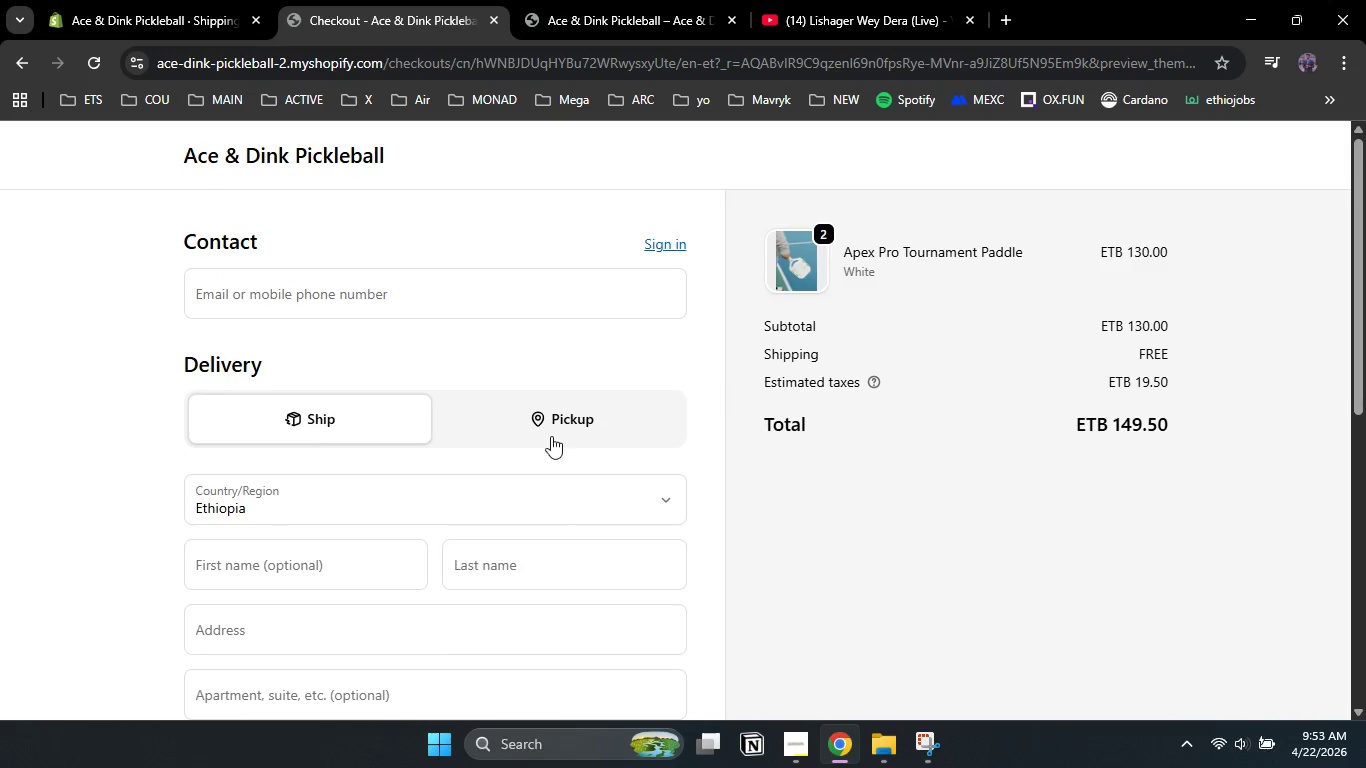 